 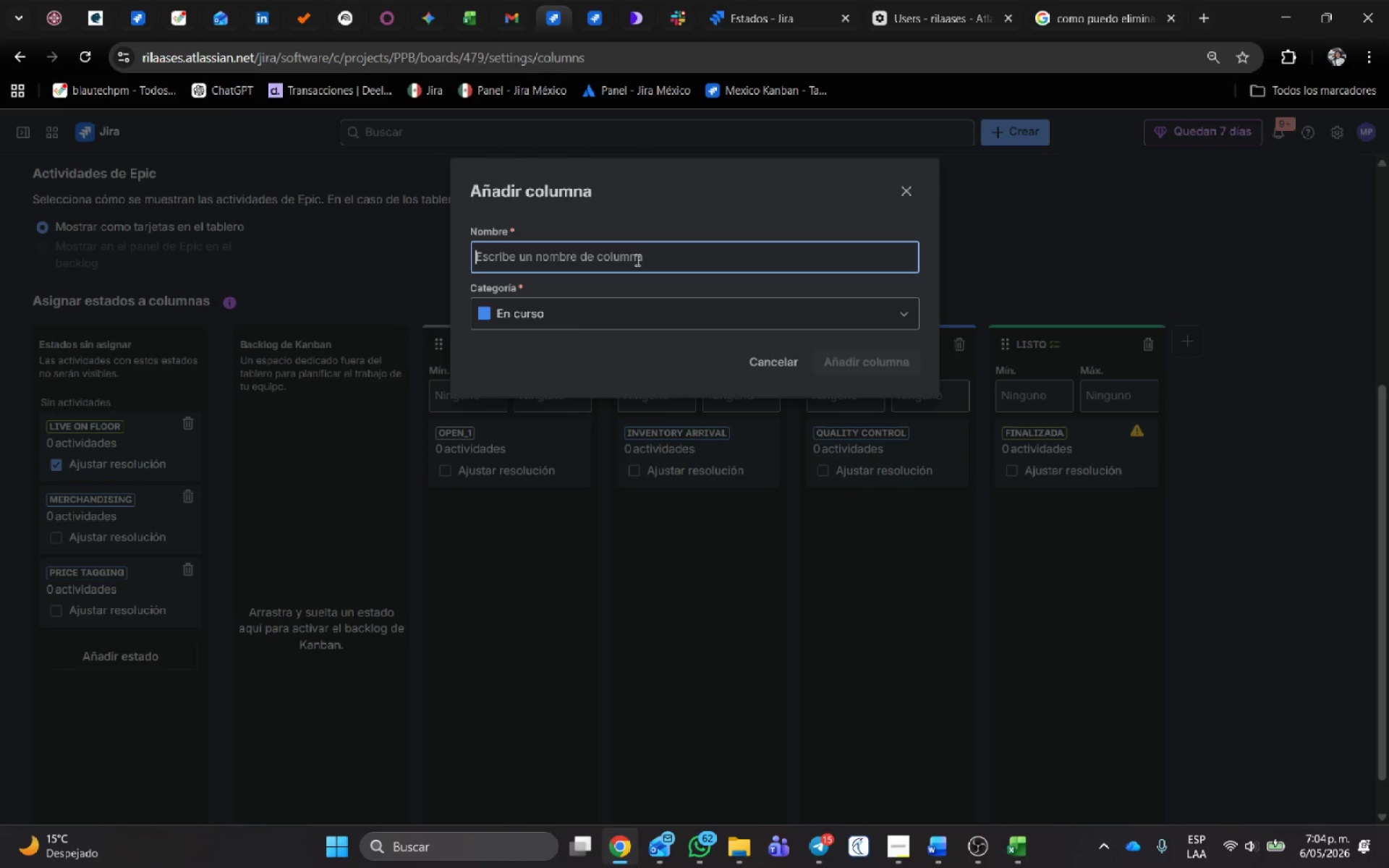 
key(Control+V)
 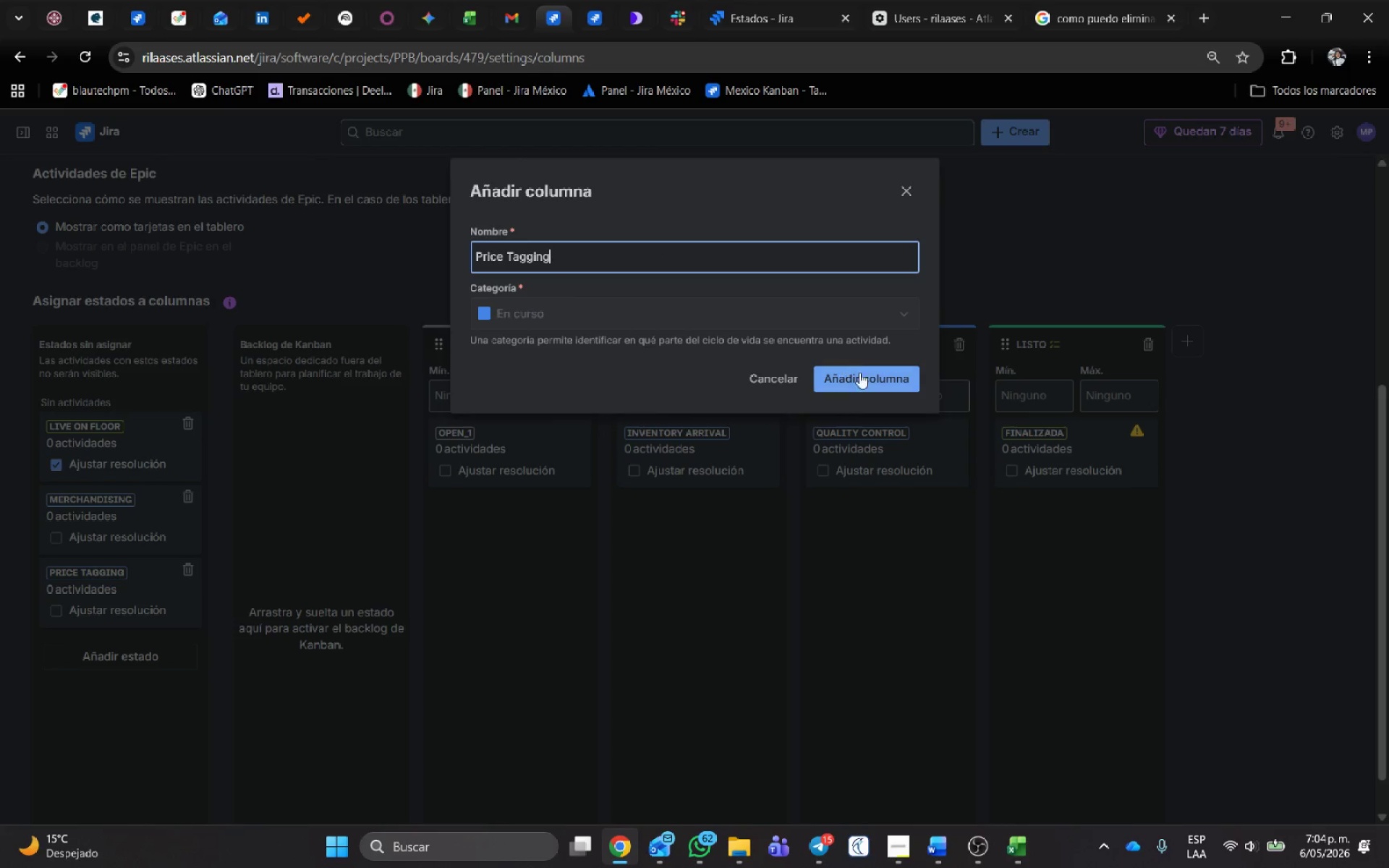 
left_click([867, 378])
 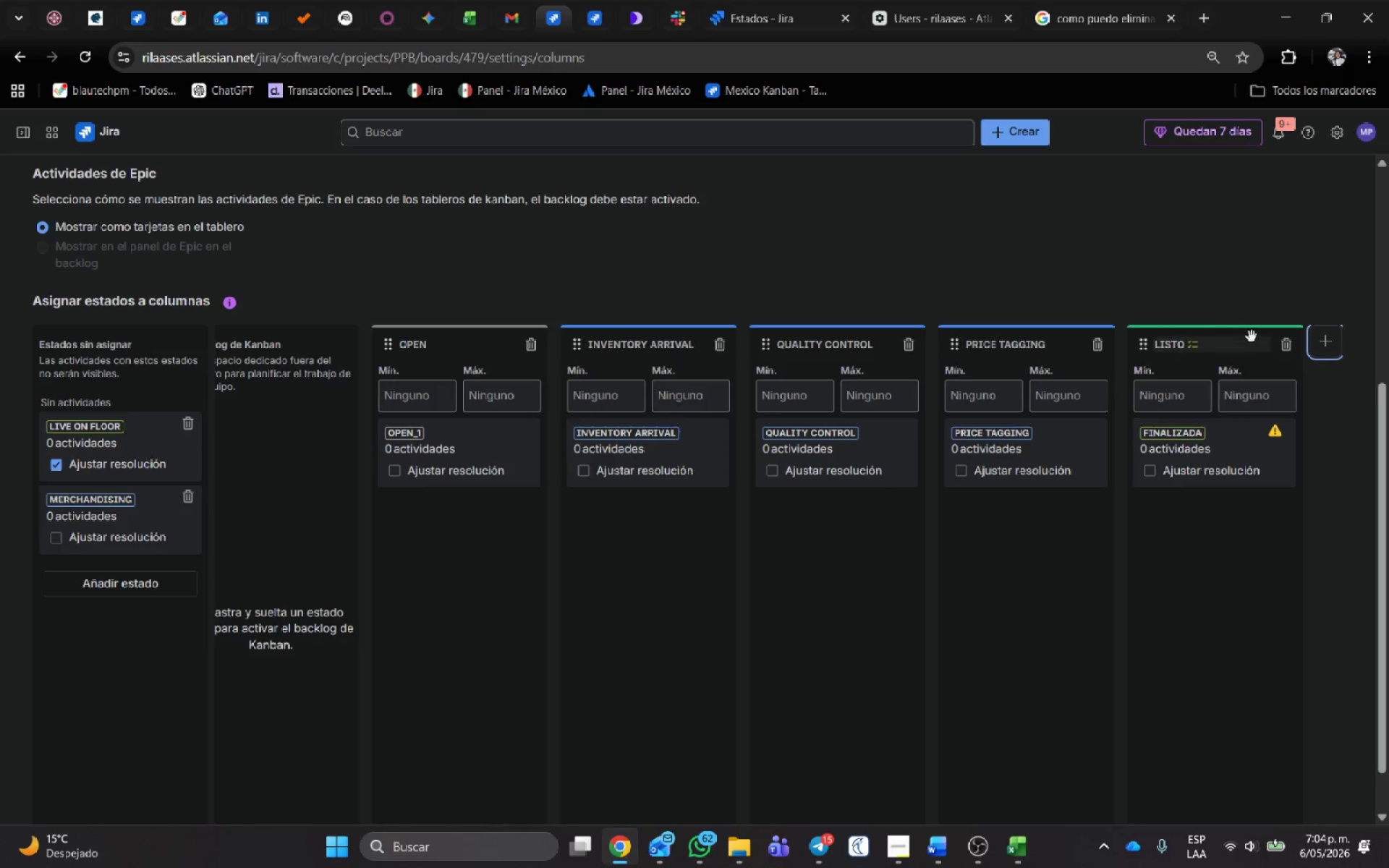 
left_click([1333, 338])
 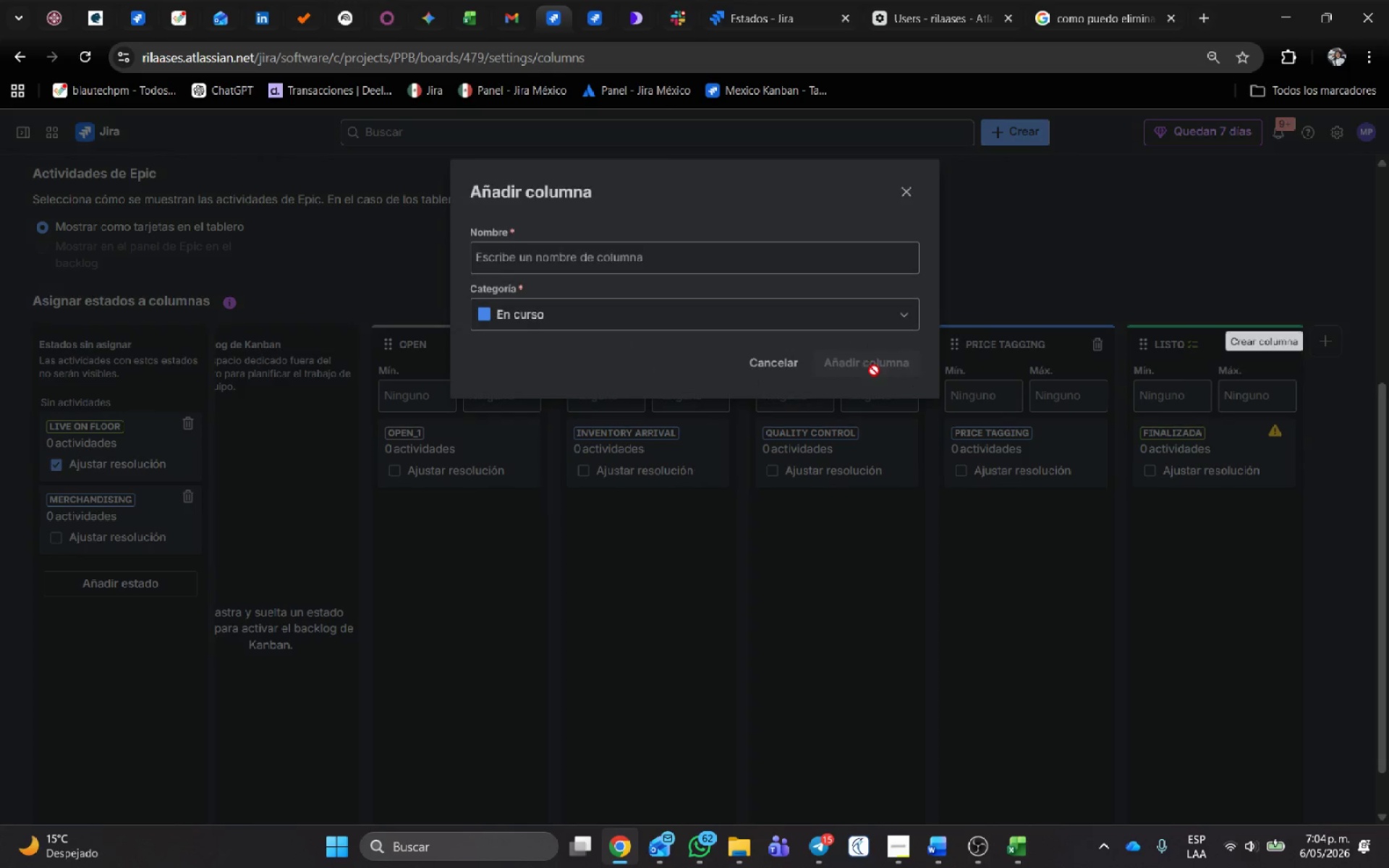 
key(Alt+AltLeft)